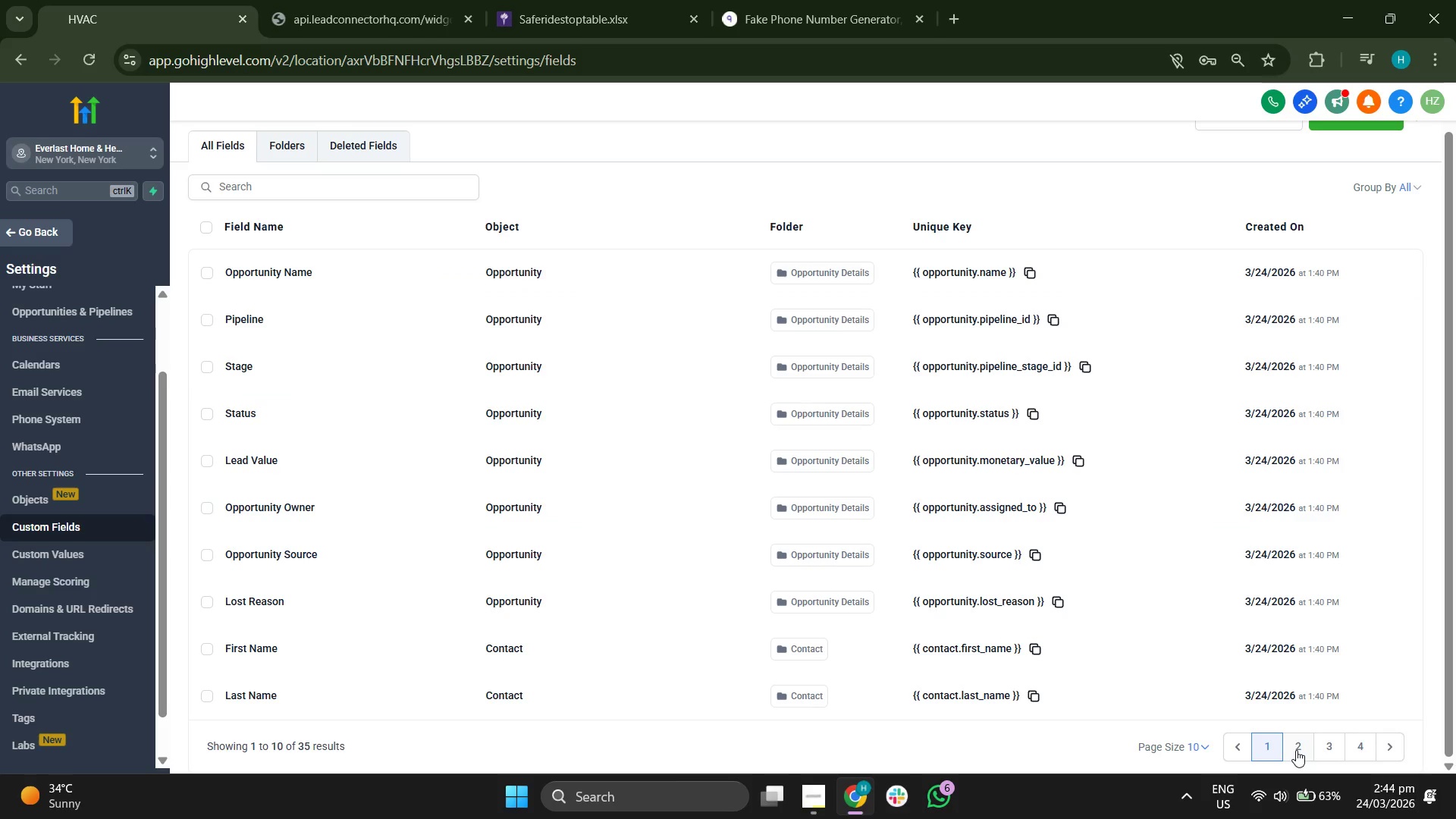 
left_click([1296, 750])
 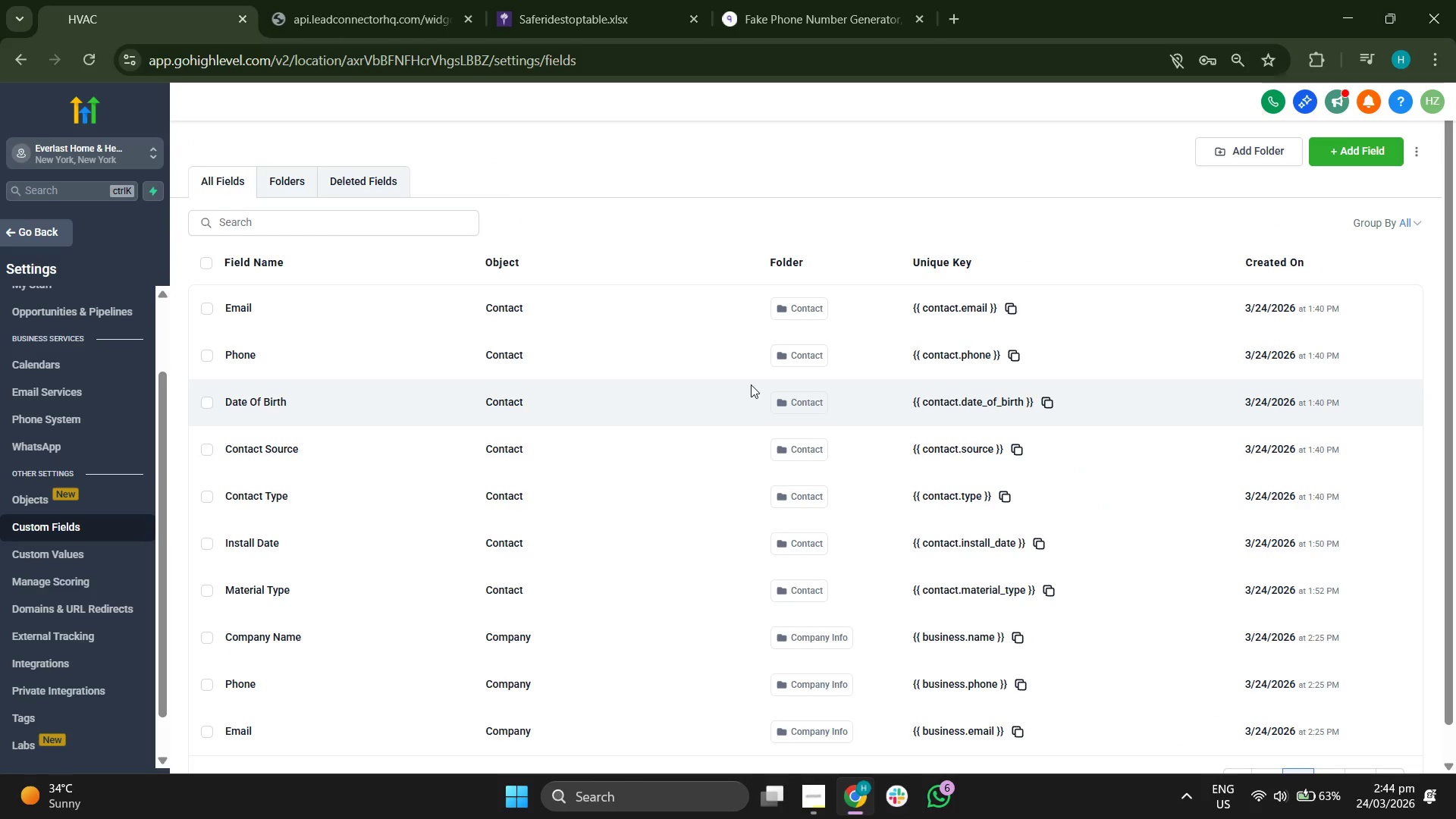 
scroll: coordinate [751, 384], scroll_direction: down, amount: 2.0
 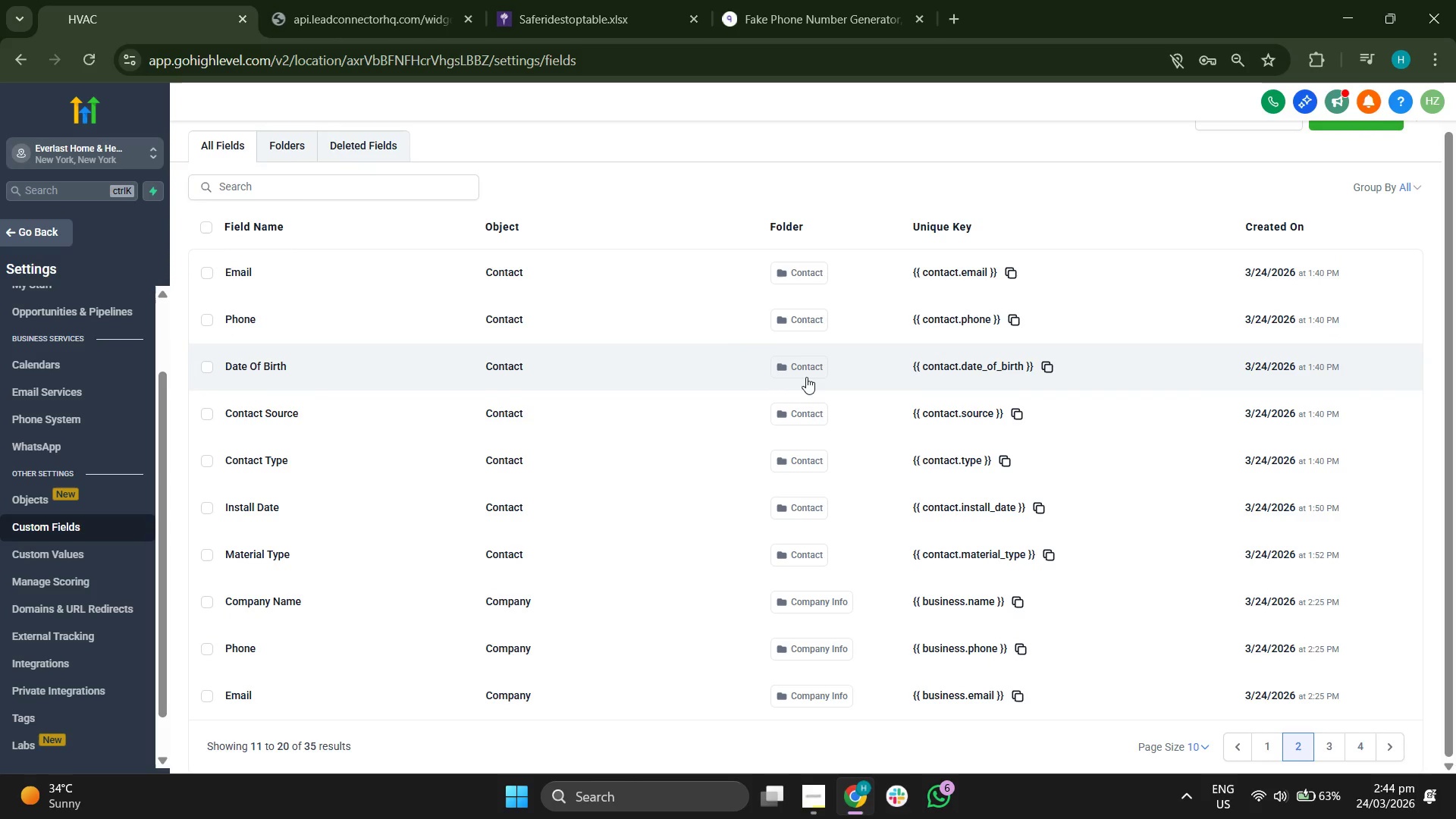 
wait(5.57)
 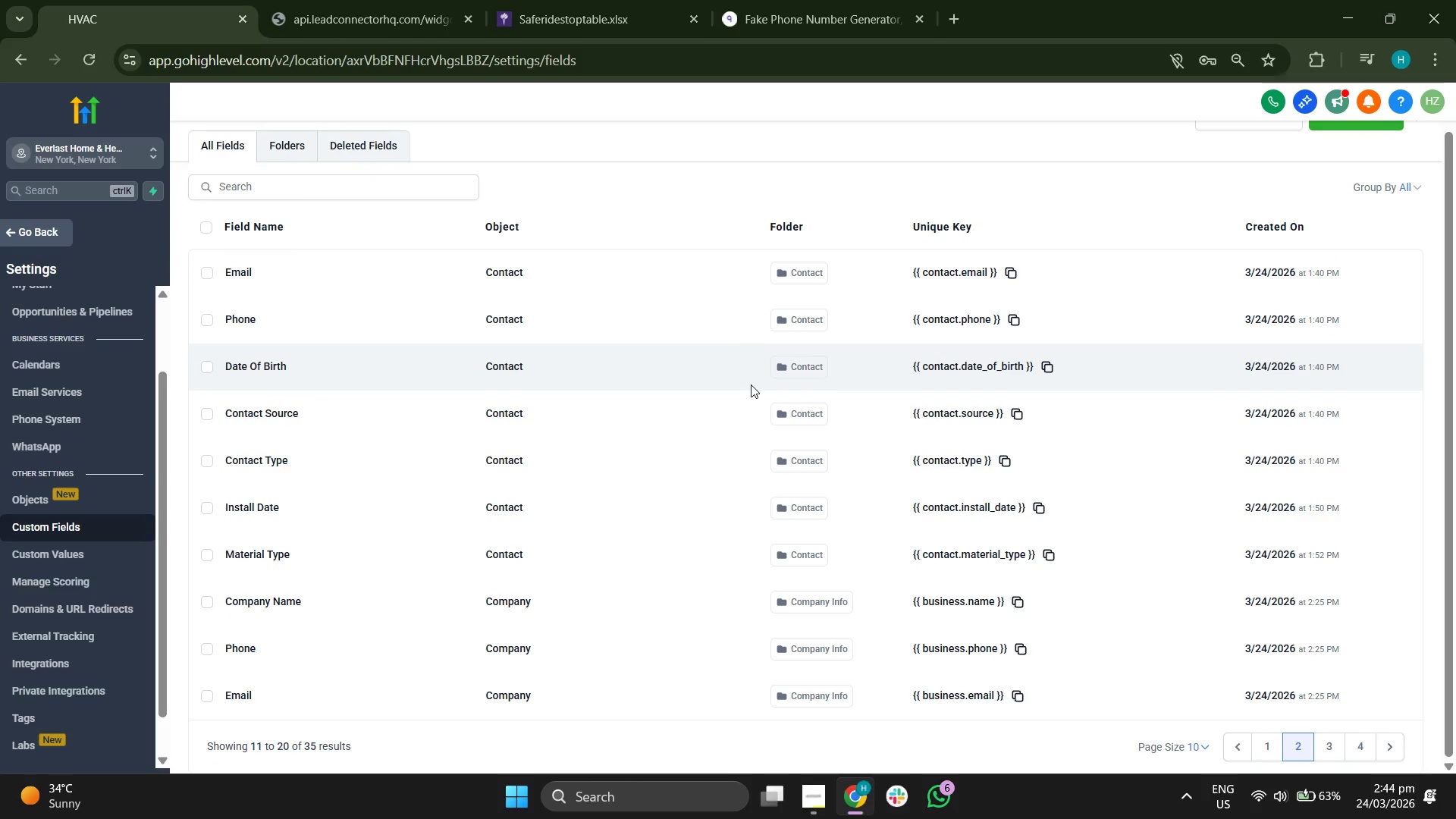 
scroll: coordinate [894, 389], scroll_direction: up, amount: 2.0
 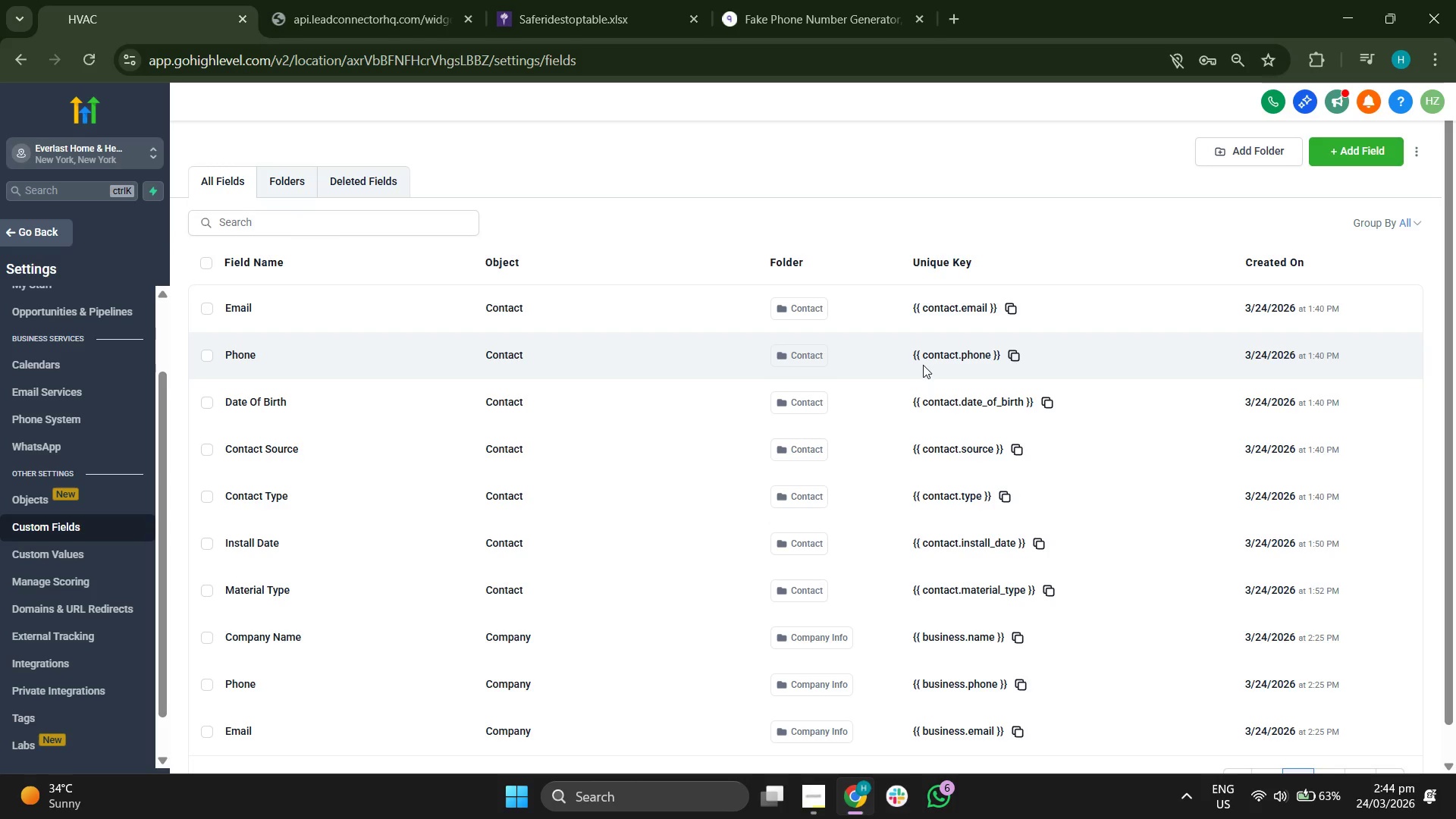 
scroll: coordinate [943, 377], scroll_direction: down, amount: 1.0
 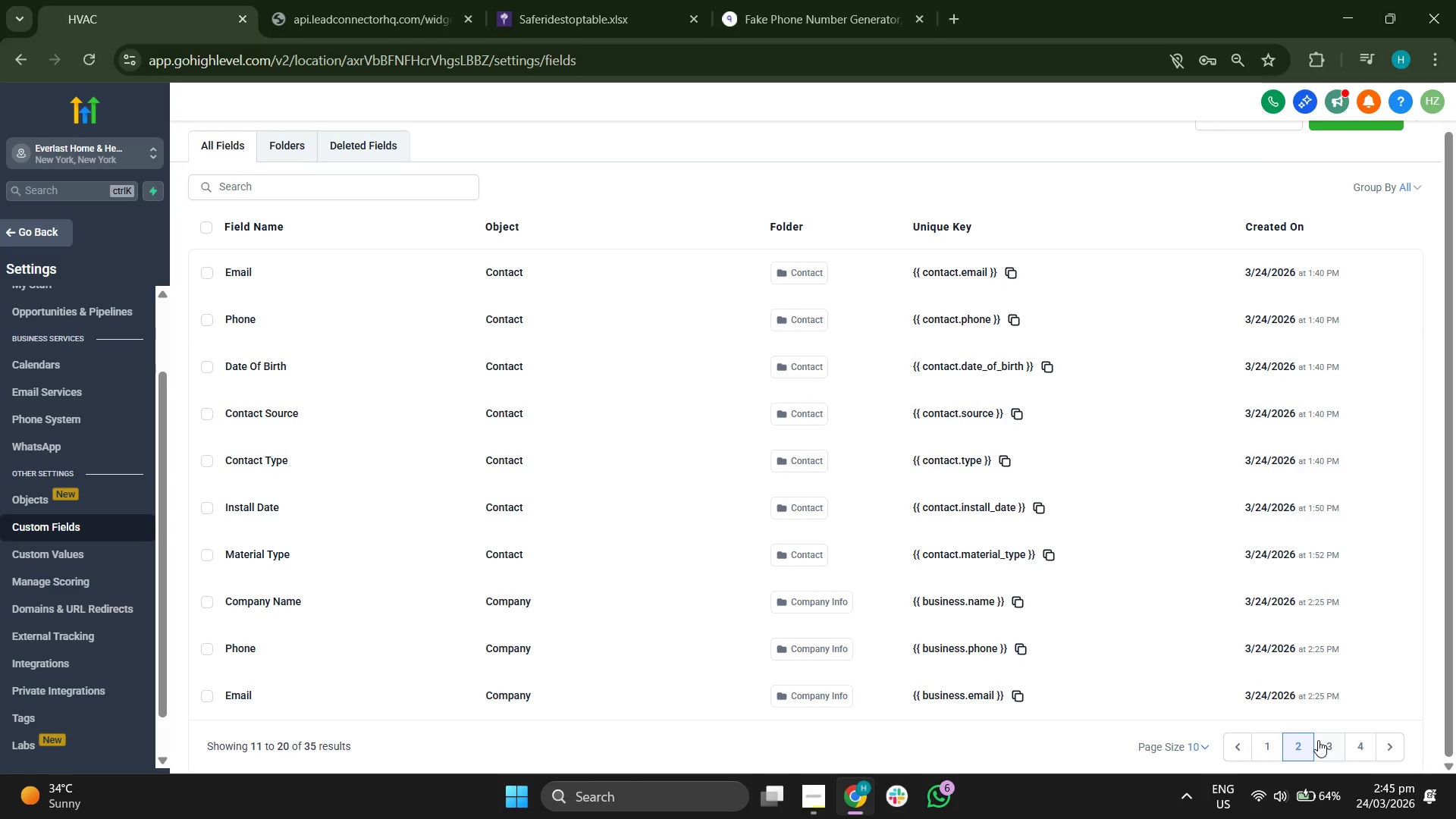 
wait(7.19)
 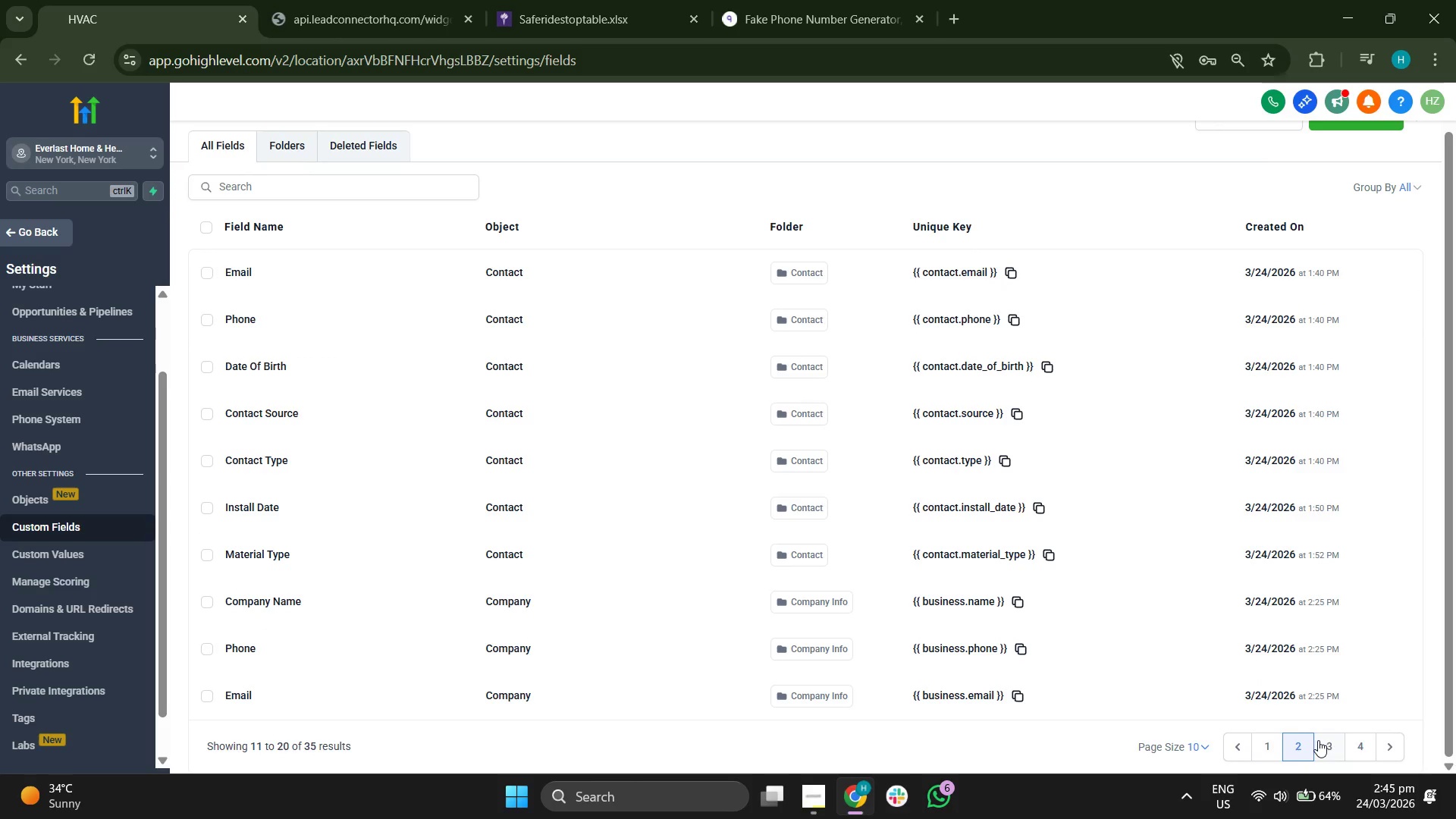 
scroll: coordinate [1303, 268], scroll_direction: up, amount: 1.0
 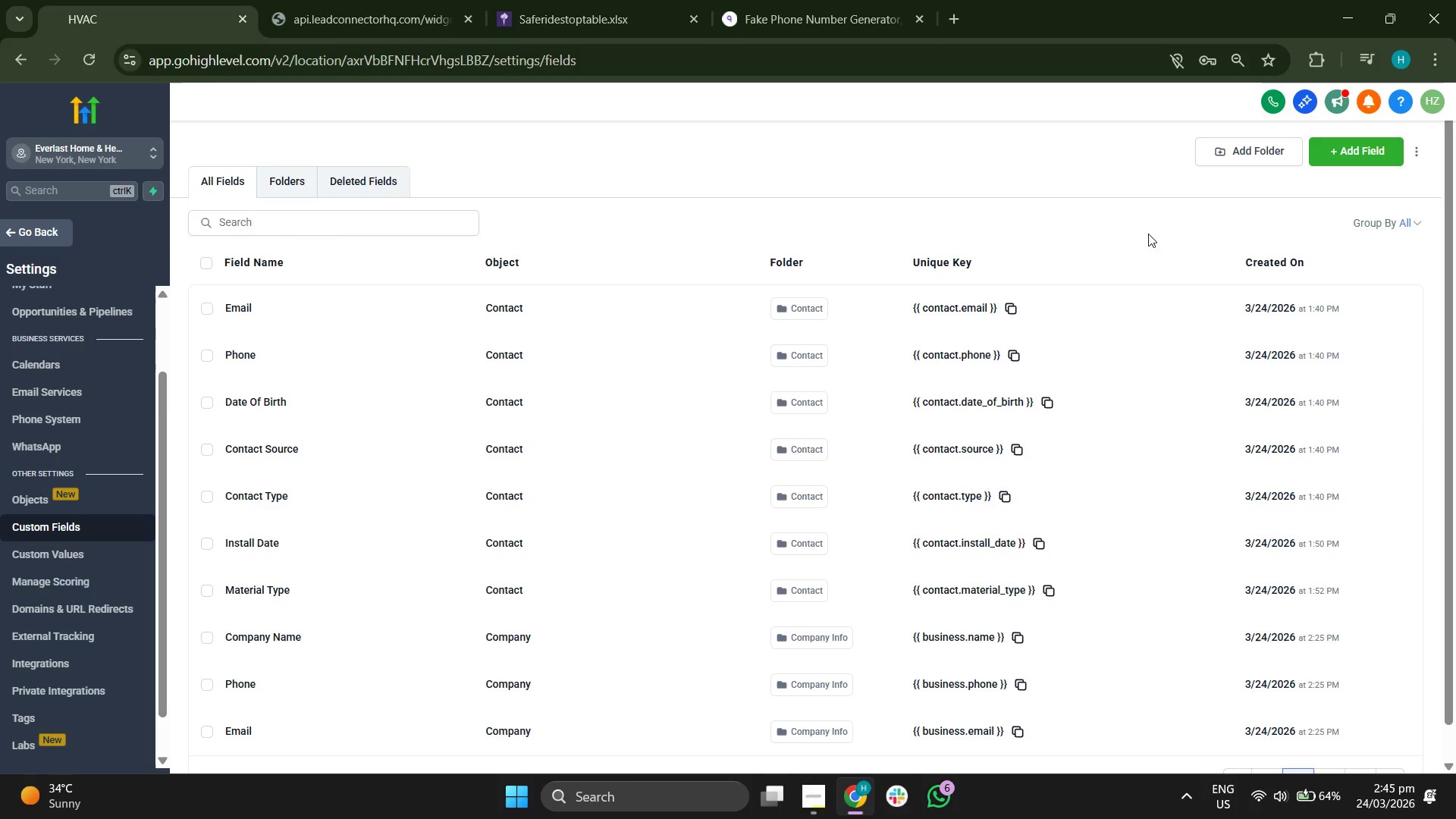 
scroll: coordinate [1208, 632], scroll_direction: down, amount: 2.0
 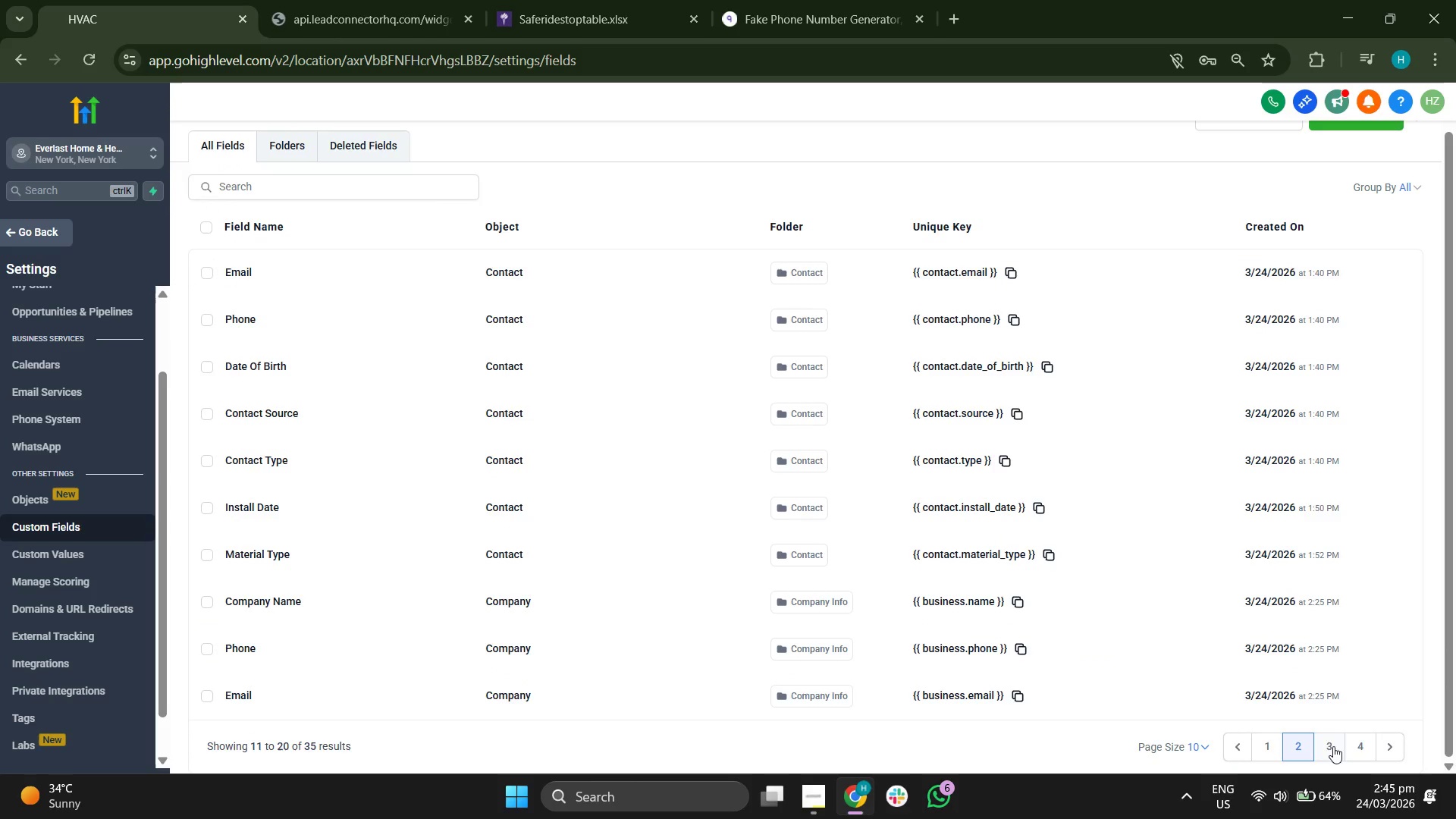 
left_click([1335, 746])
 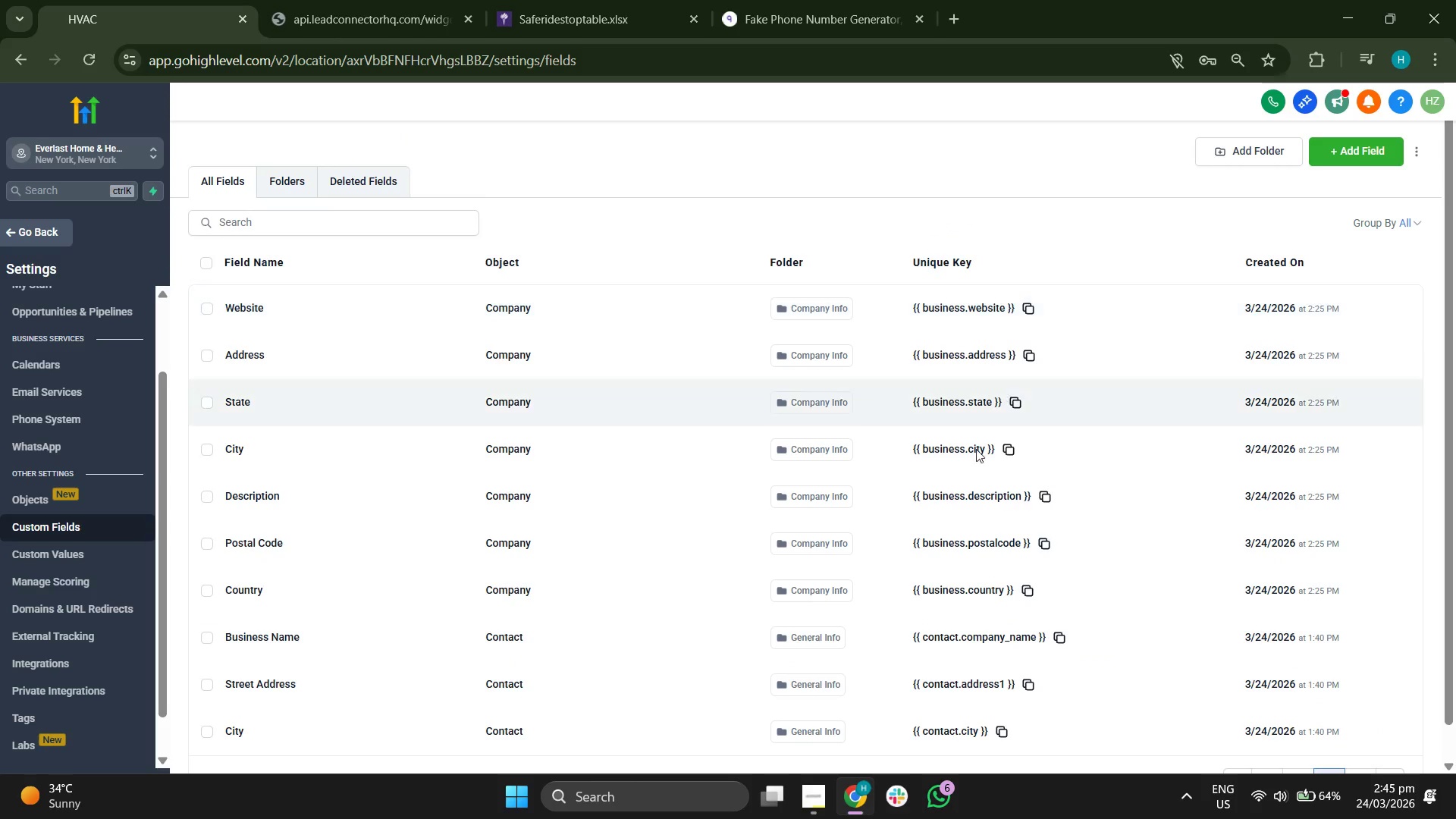 
scroll: coordinate [981, 516], scroll_direction: down, amount: 1.0
 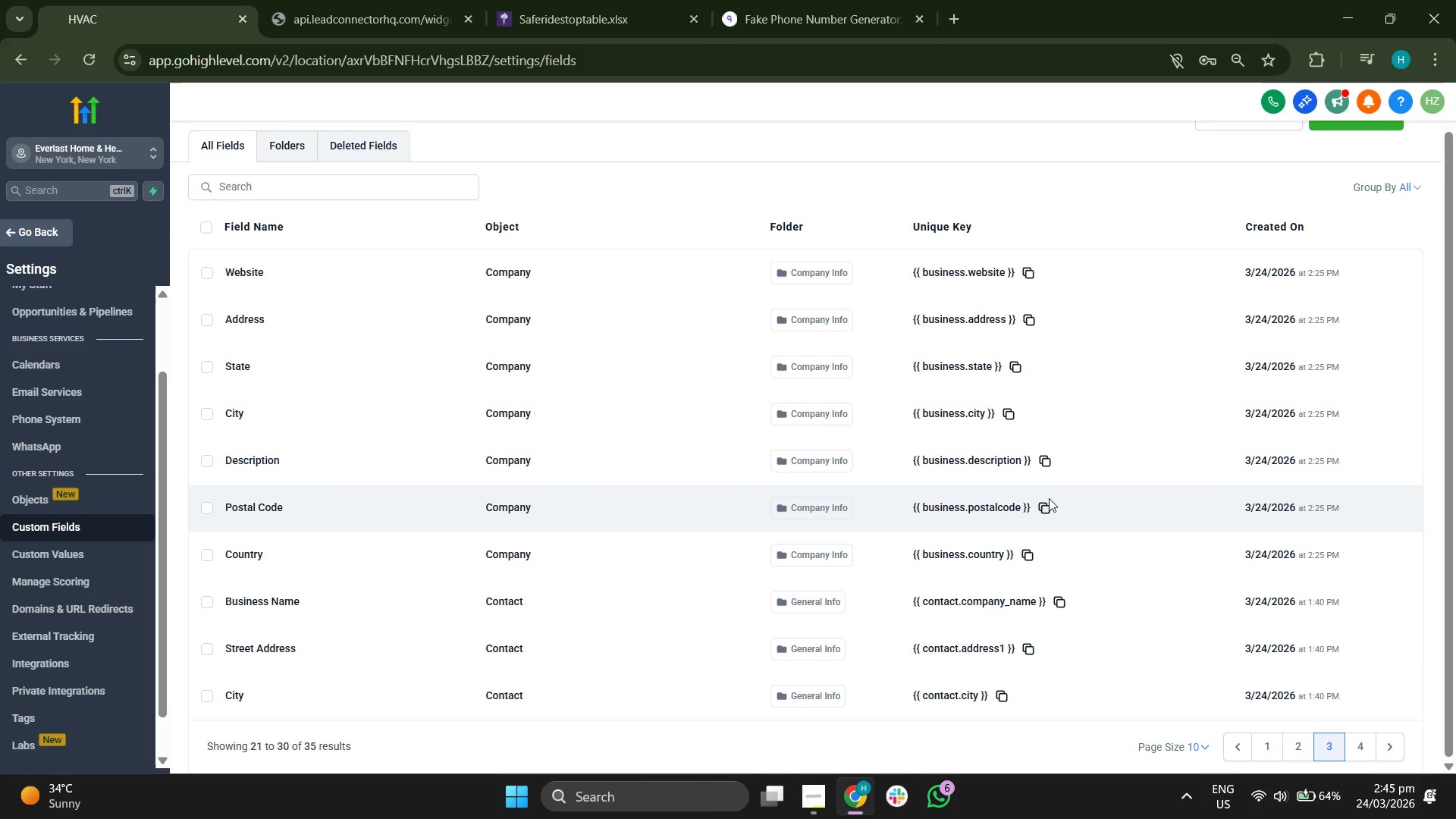 
wait(8.31)
 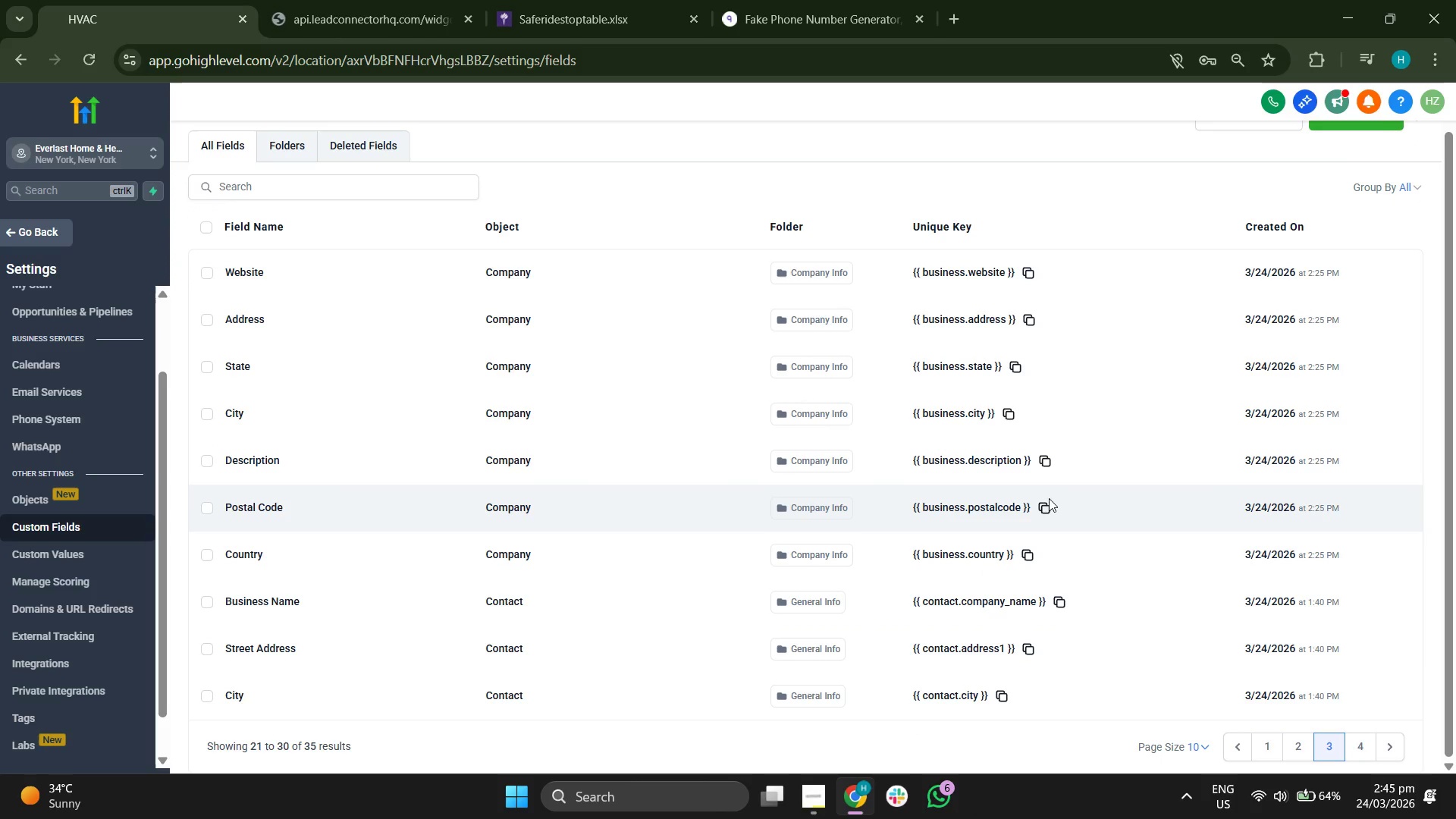 
scroll: coordinate [1107, 425], scroll_direction: down, amount: 2.0
 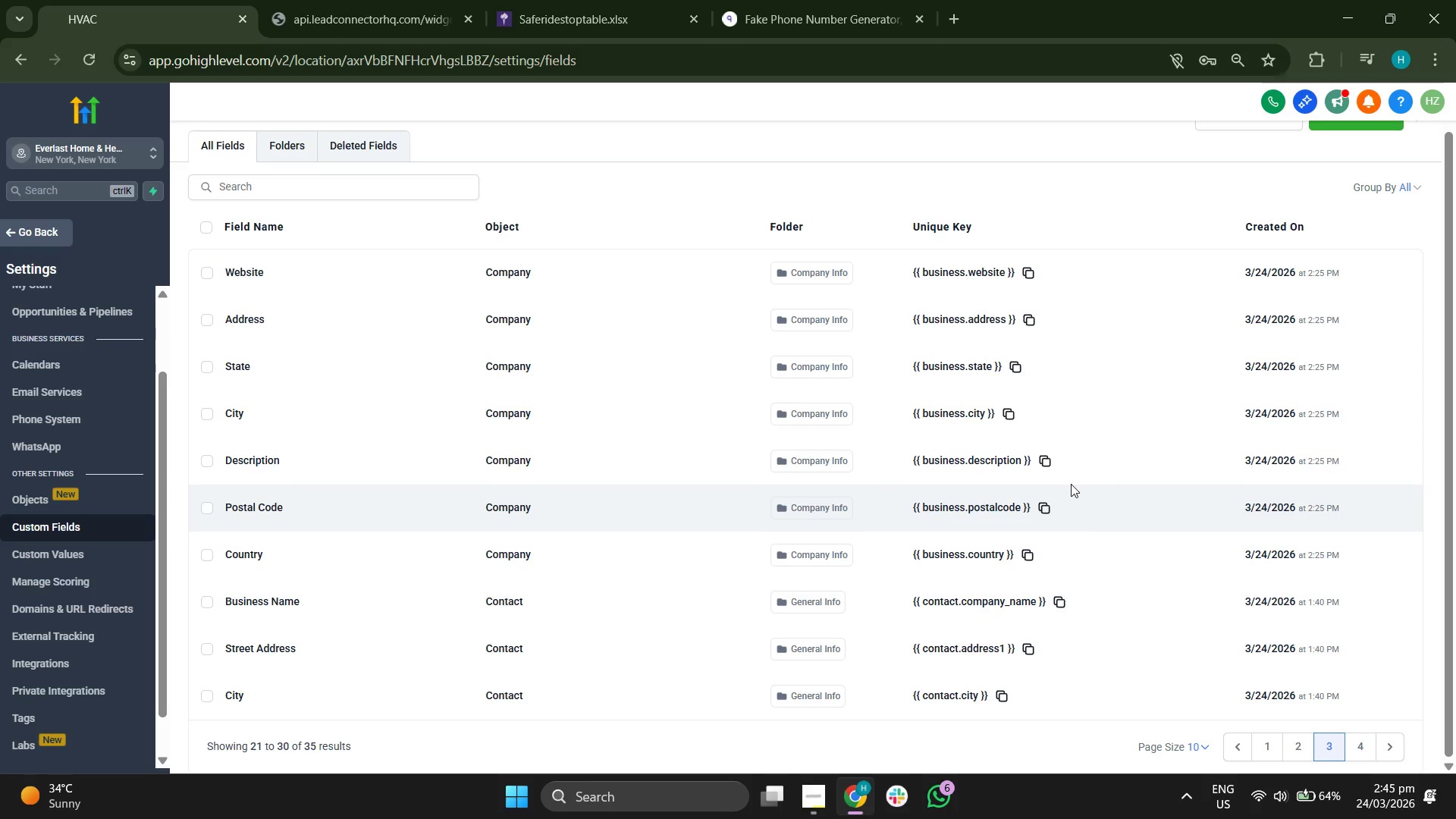 
scroll: coordinate [1074, 522], scroll_direction: up, amount: 2.0
 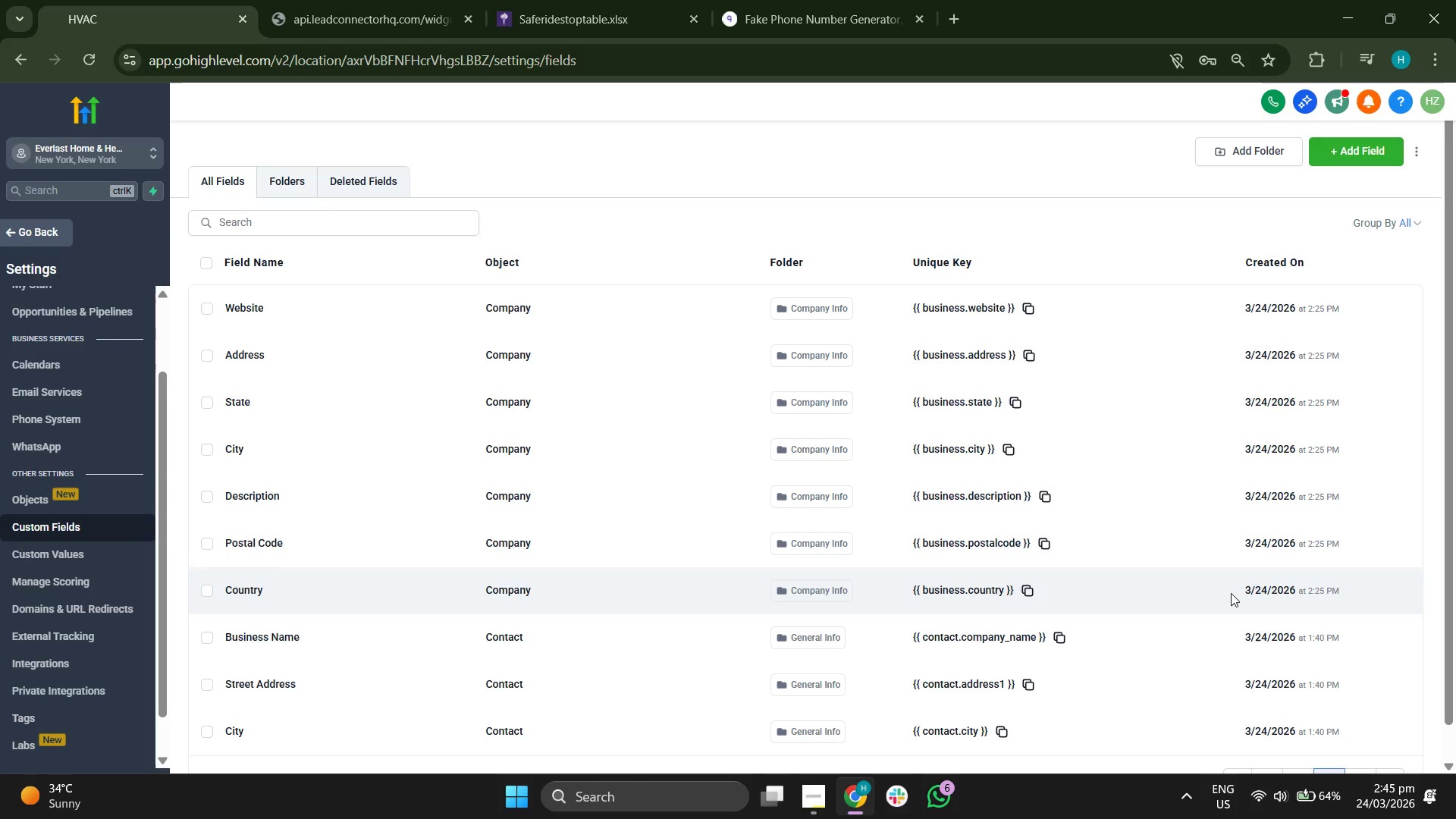 
scroll: coordinate [1332, 651], scroll_direction: down, amount: 2.0
 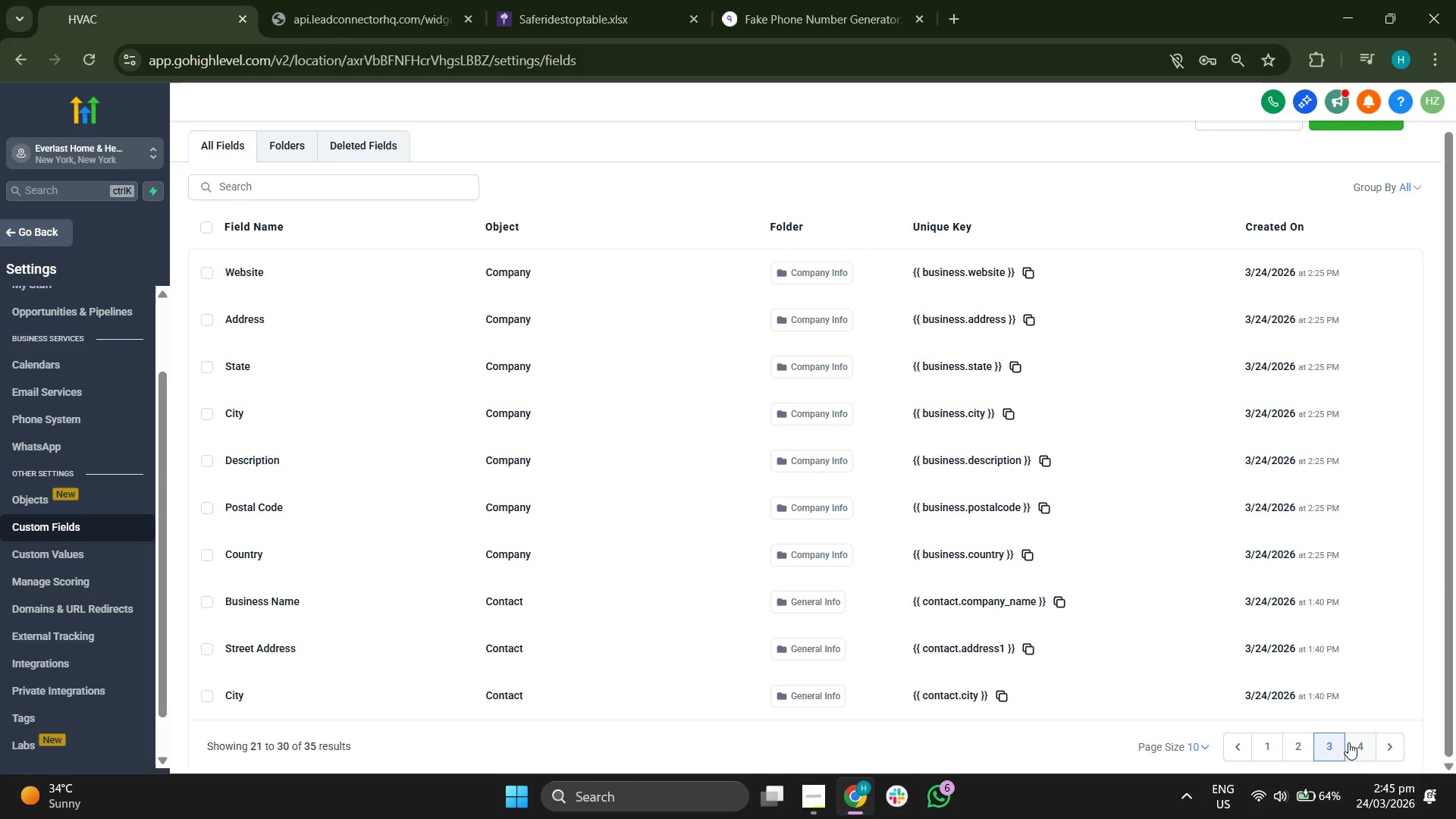 
left_click([1353, 742])
 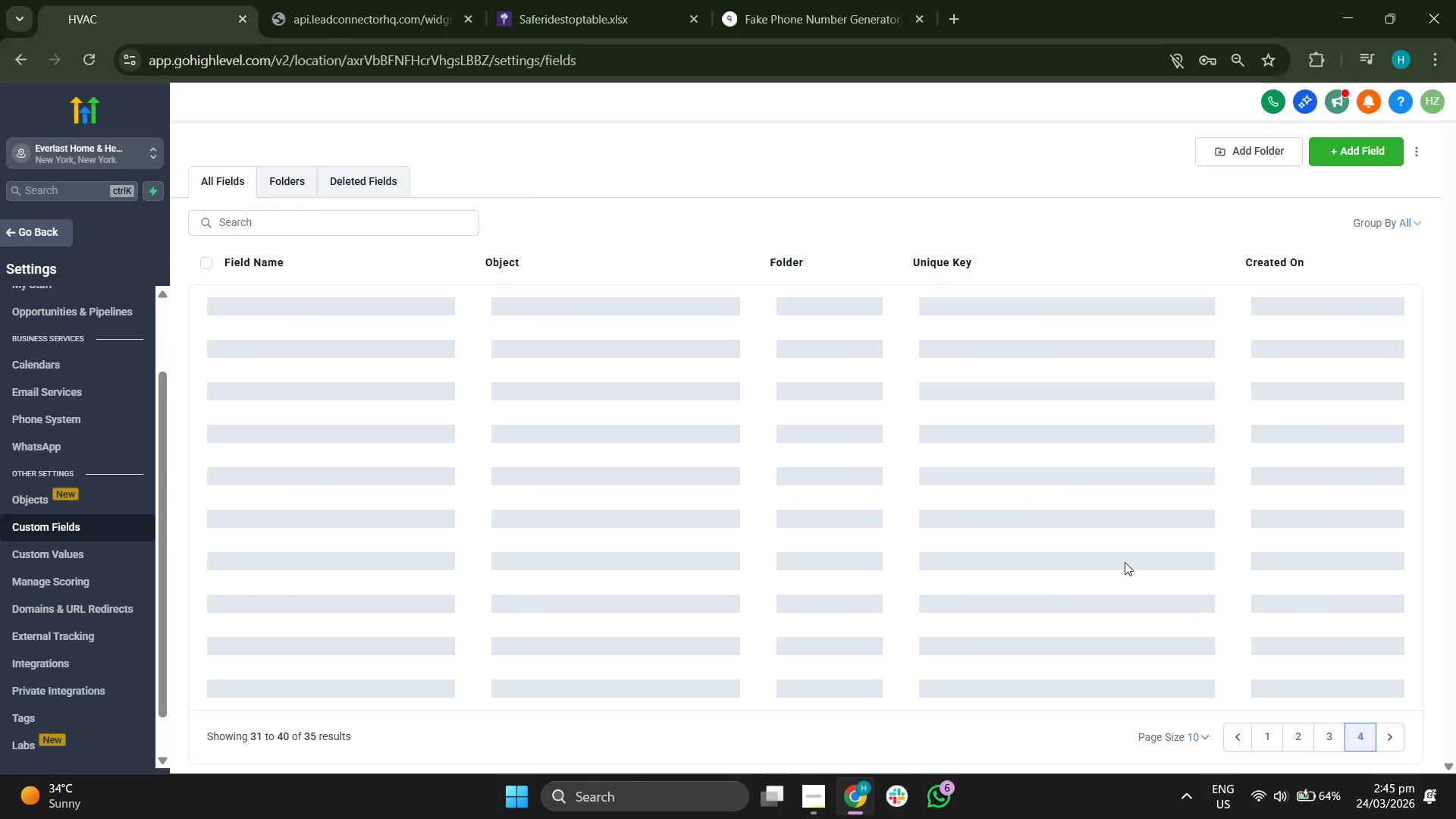 
mouse_move([1131, 566])
 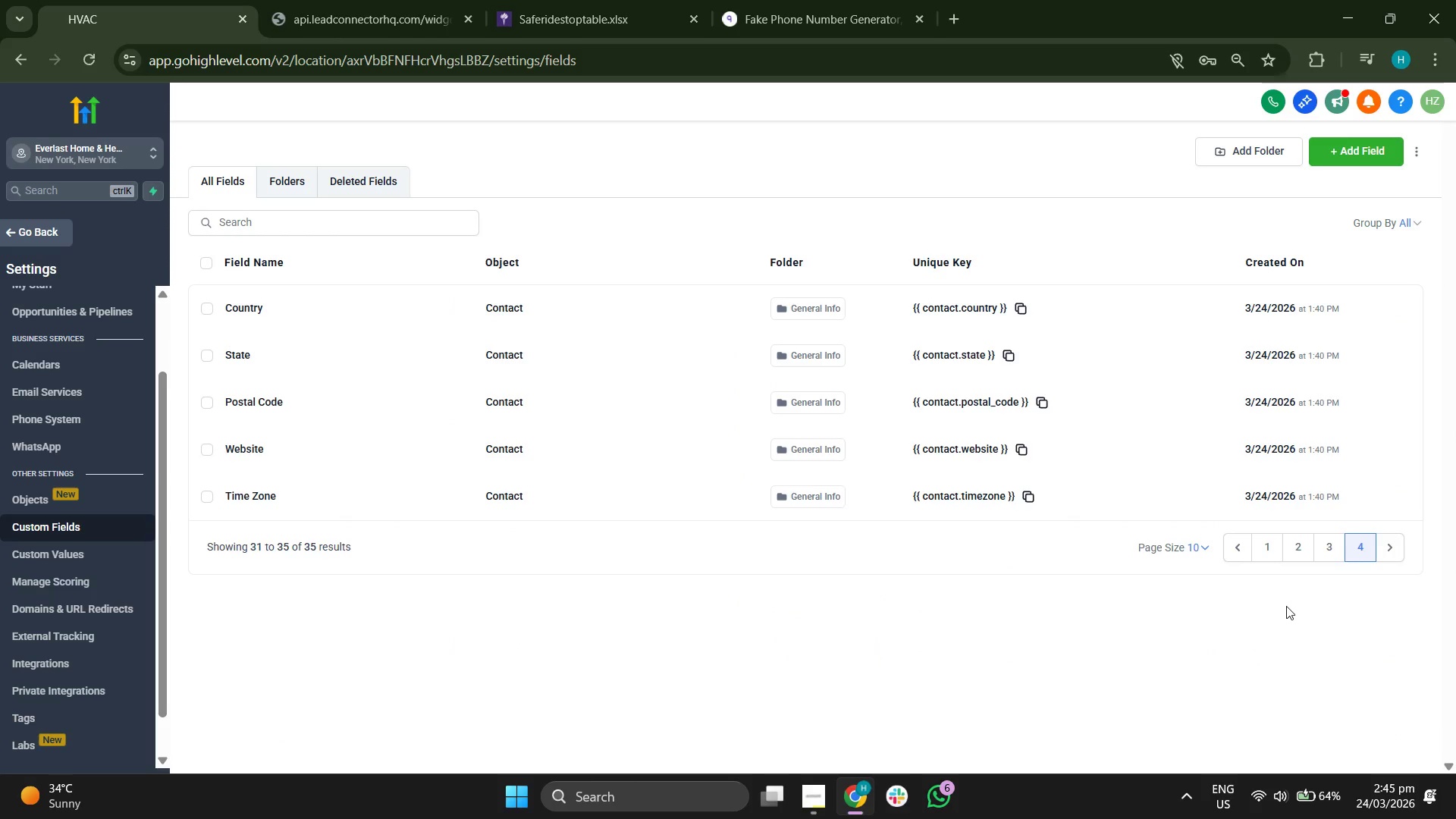 
scroll: coordinate [1286, 606], scroll_direction: up, amount: 1.0
 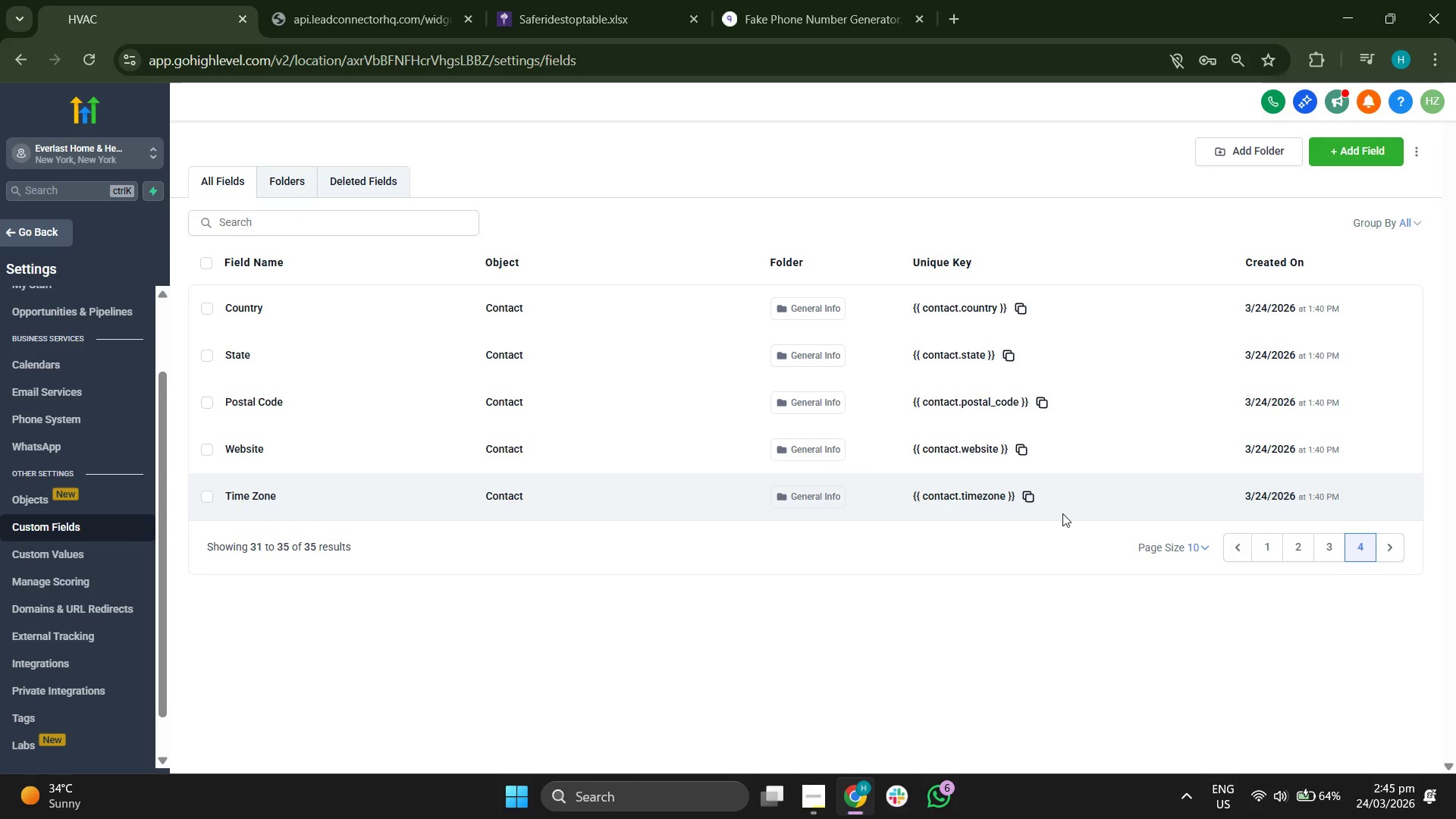 
wait(7.84)
 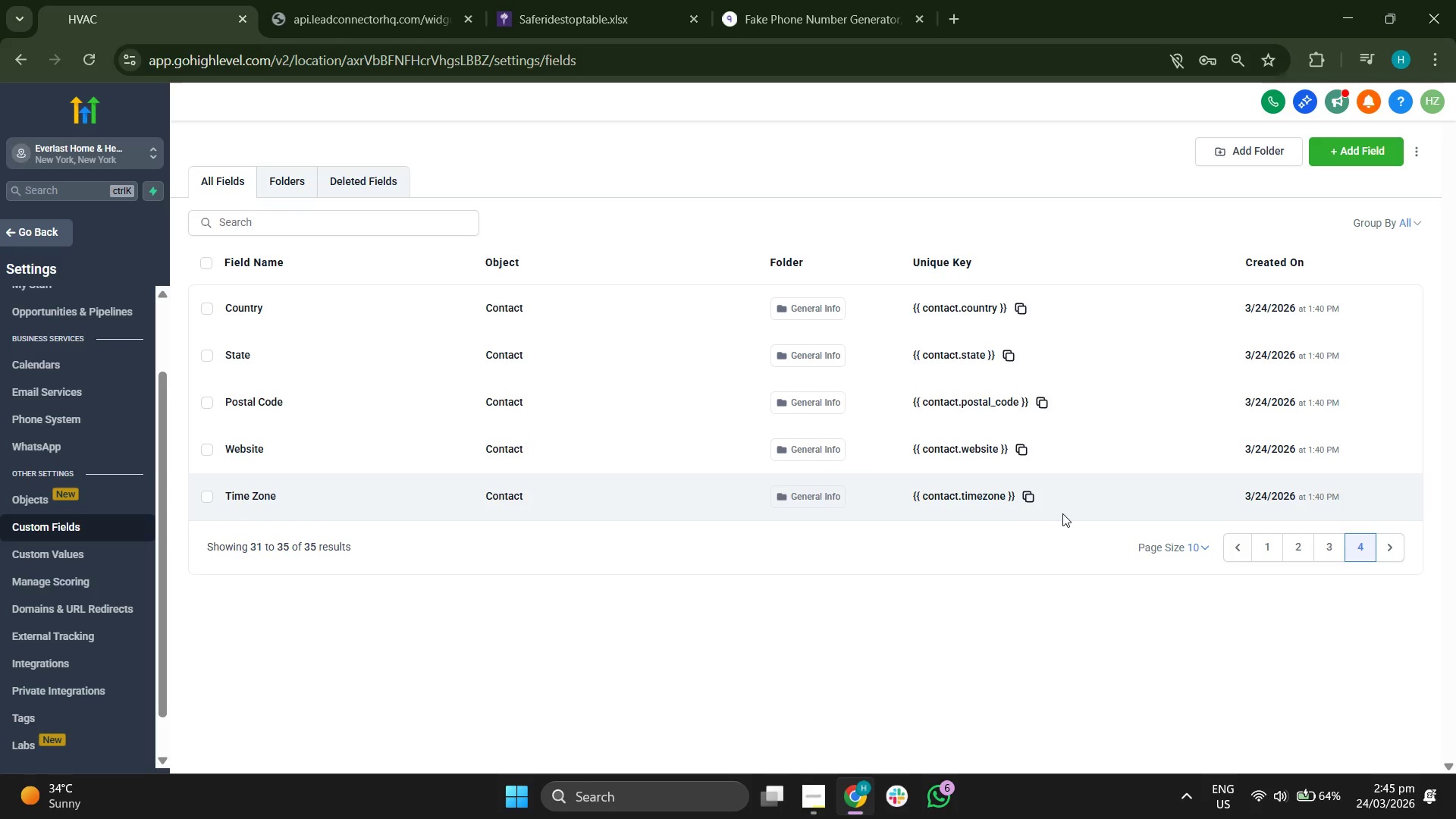 
mouse_move([300, 191])
 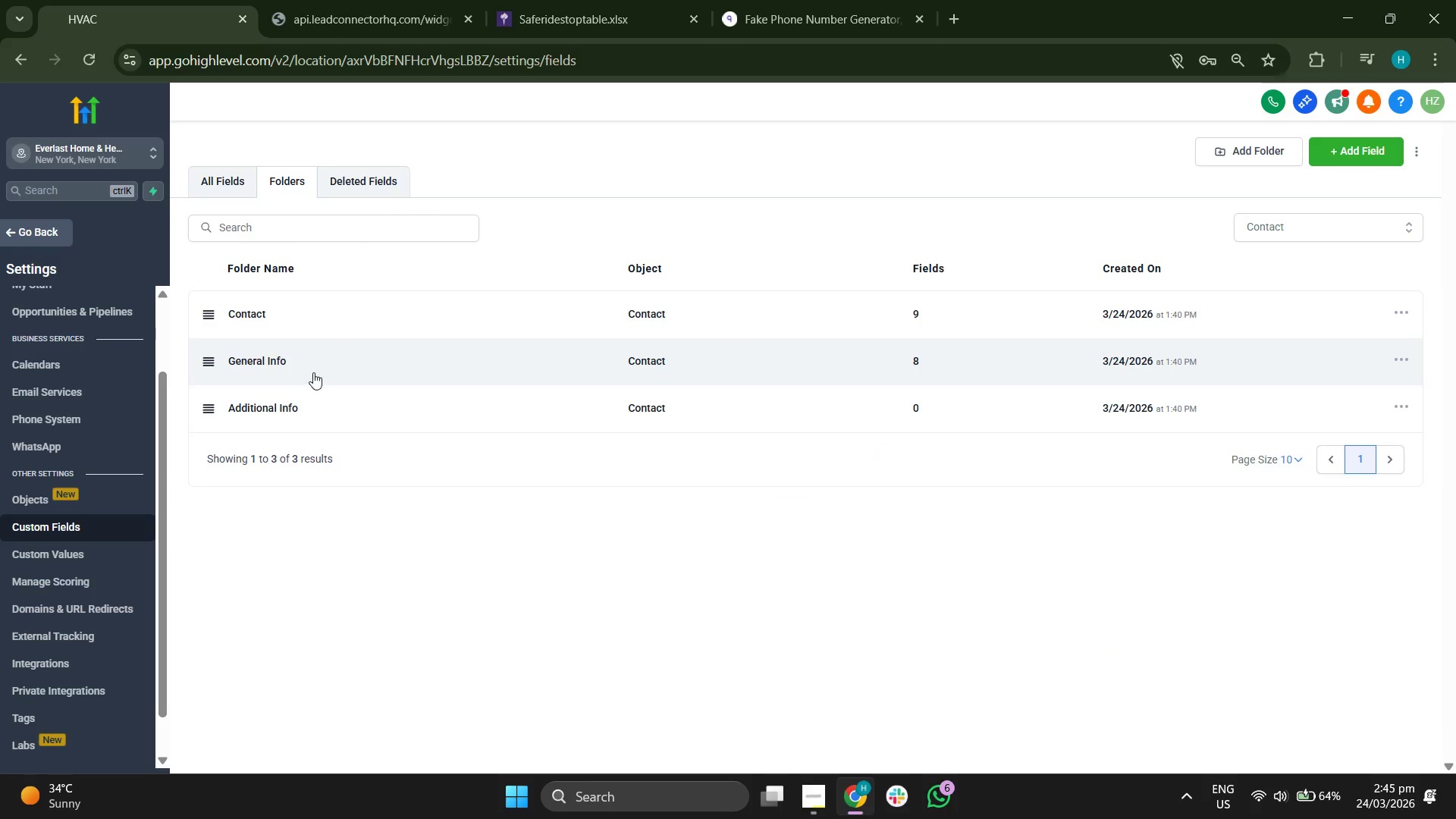 
left_click([317, 358])
 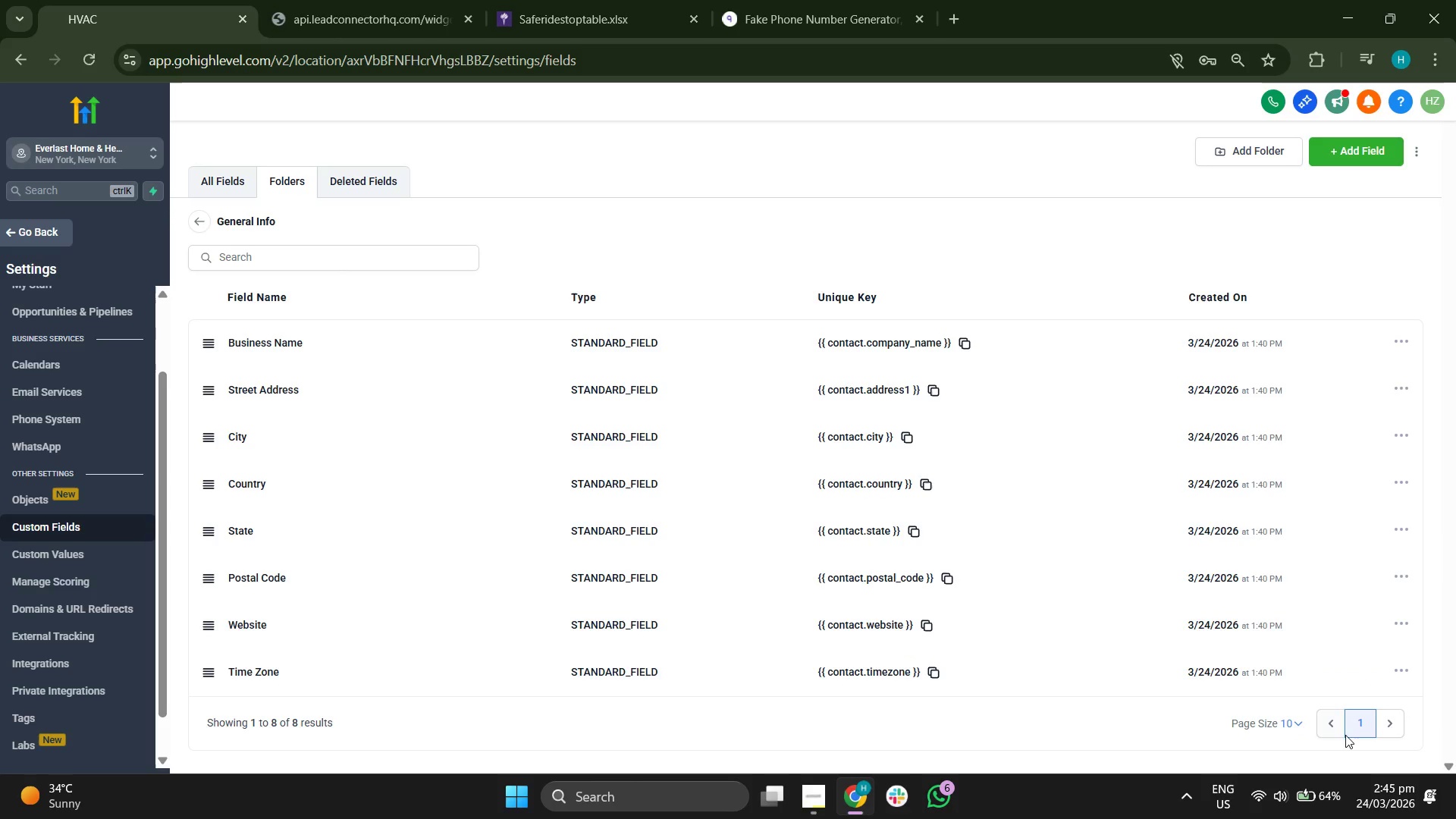 
wait(7.56)
 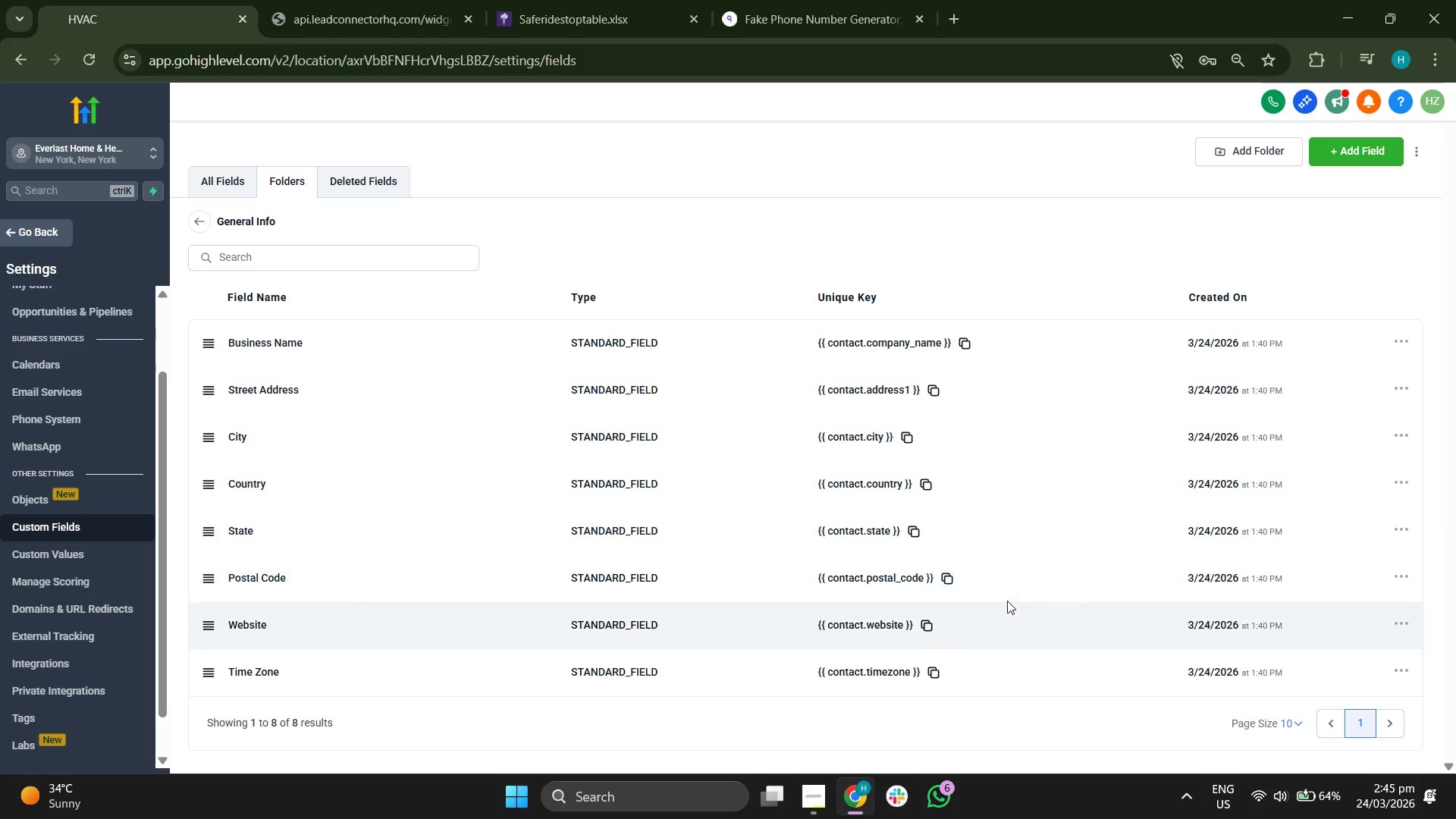 
double_click([195, 225])
 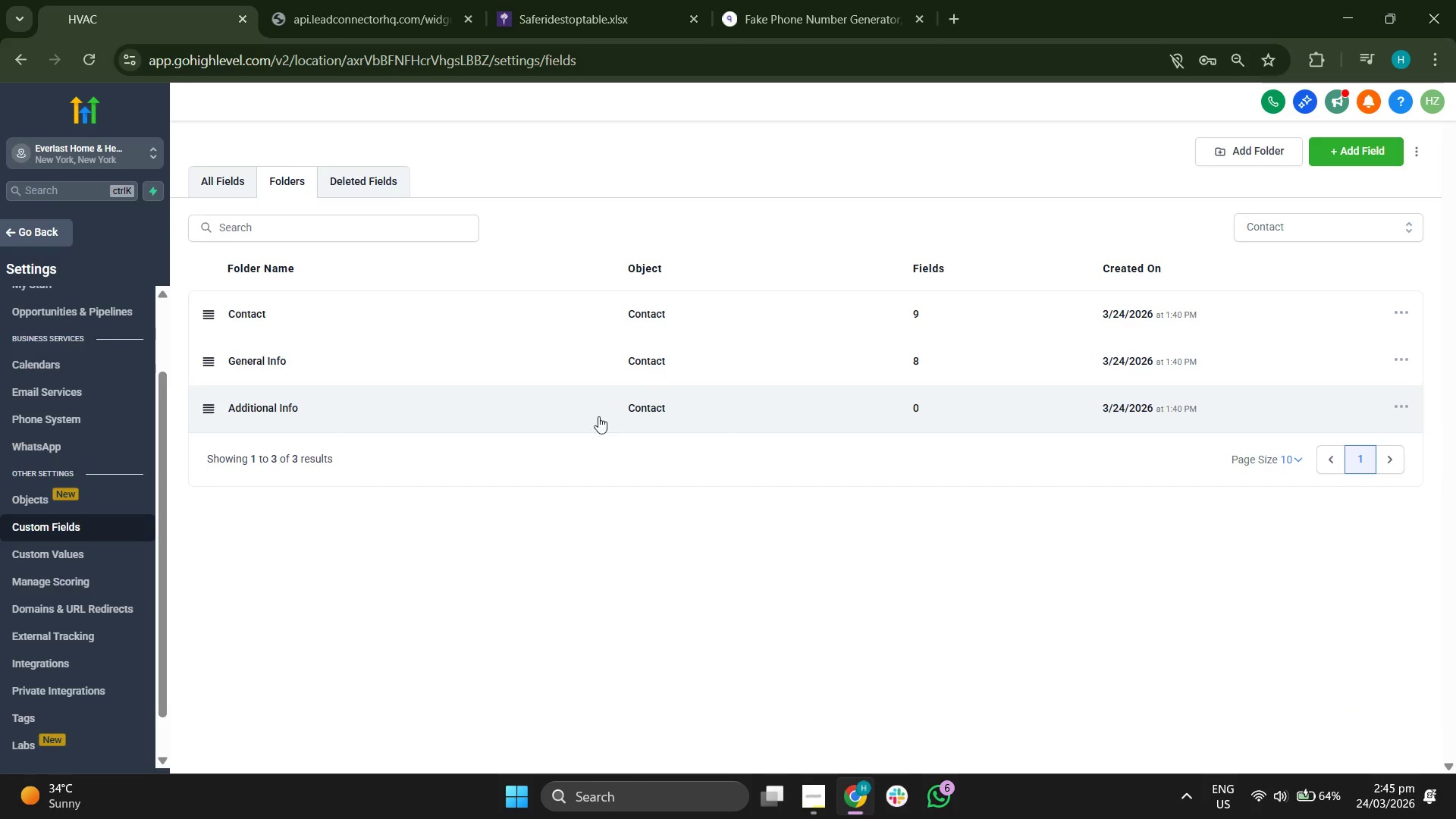 
wait(8.53)
 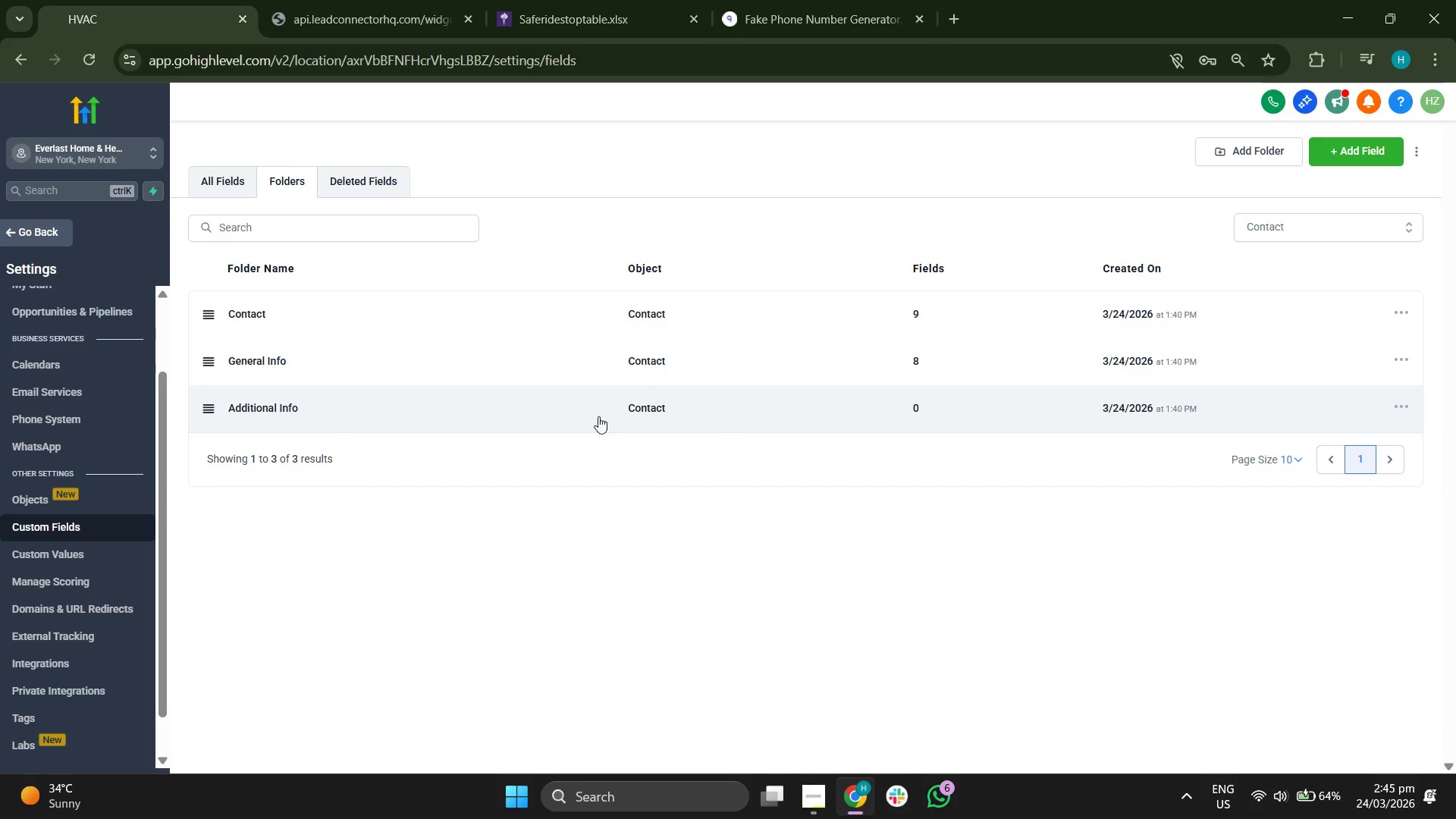 
scroll: coordinate [884, 614], scroll_direction: up, amount: 2.0